 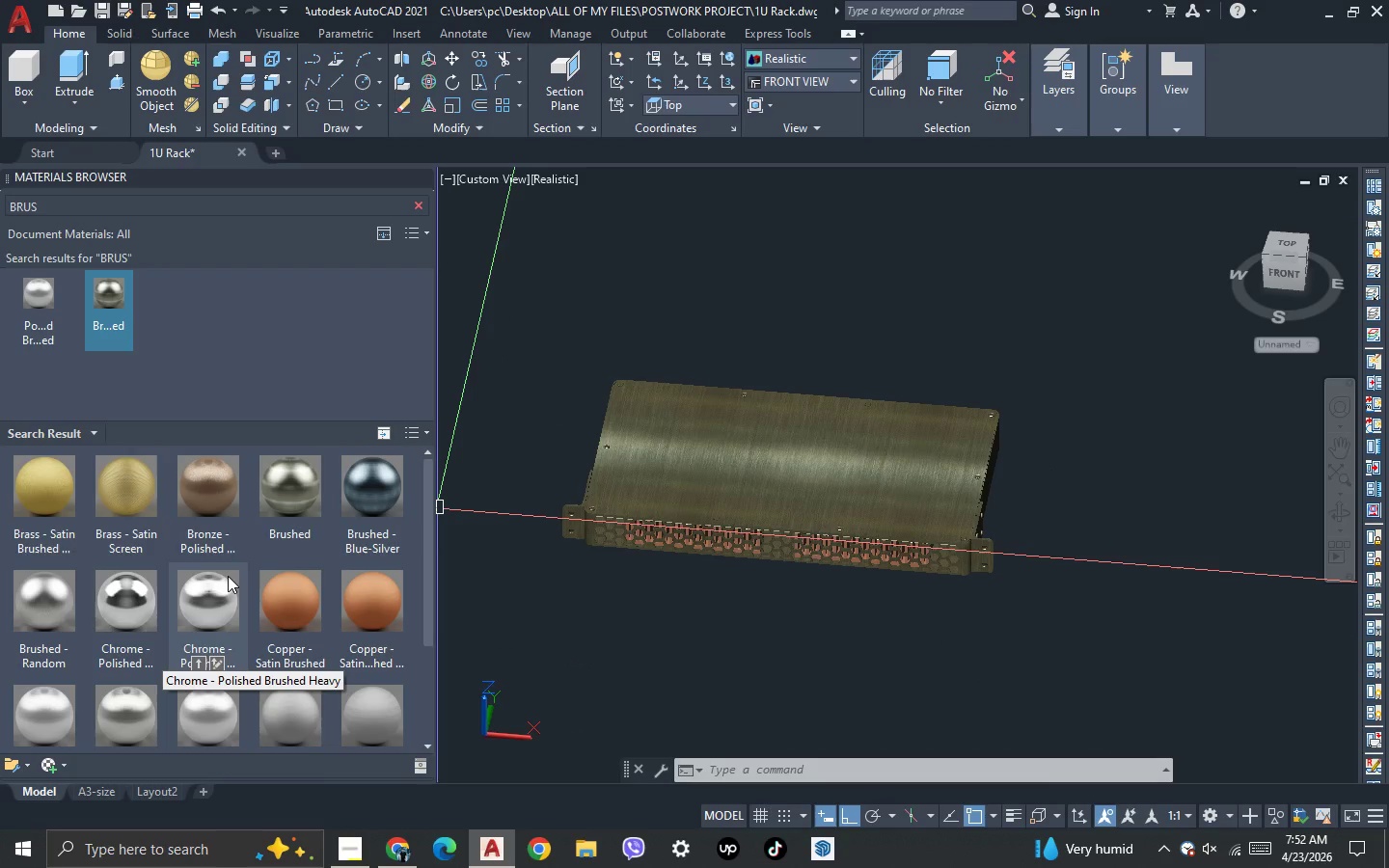 
scroll: coordinate [249, 557], scroll_direction: down, amount: 1.0
 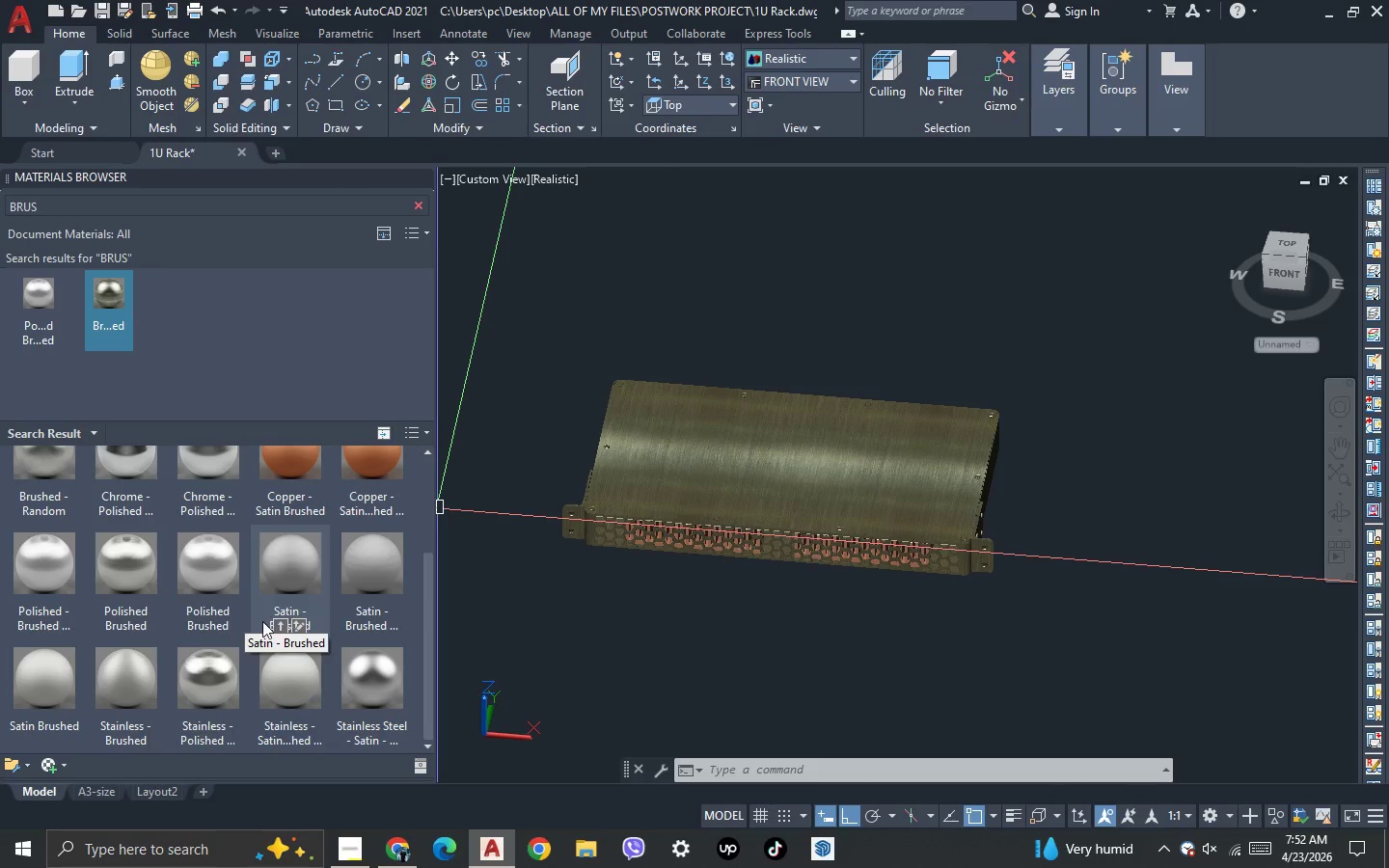 
mouse_move([210, 666])
 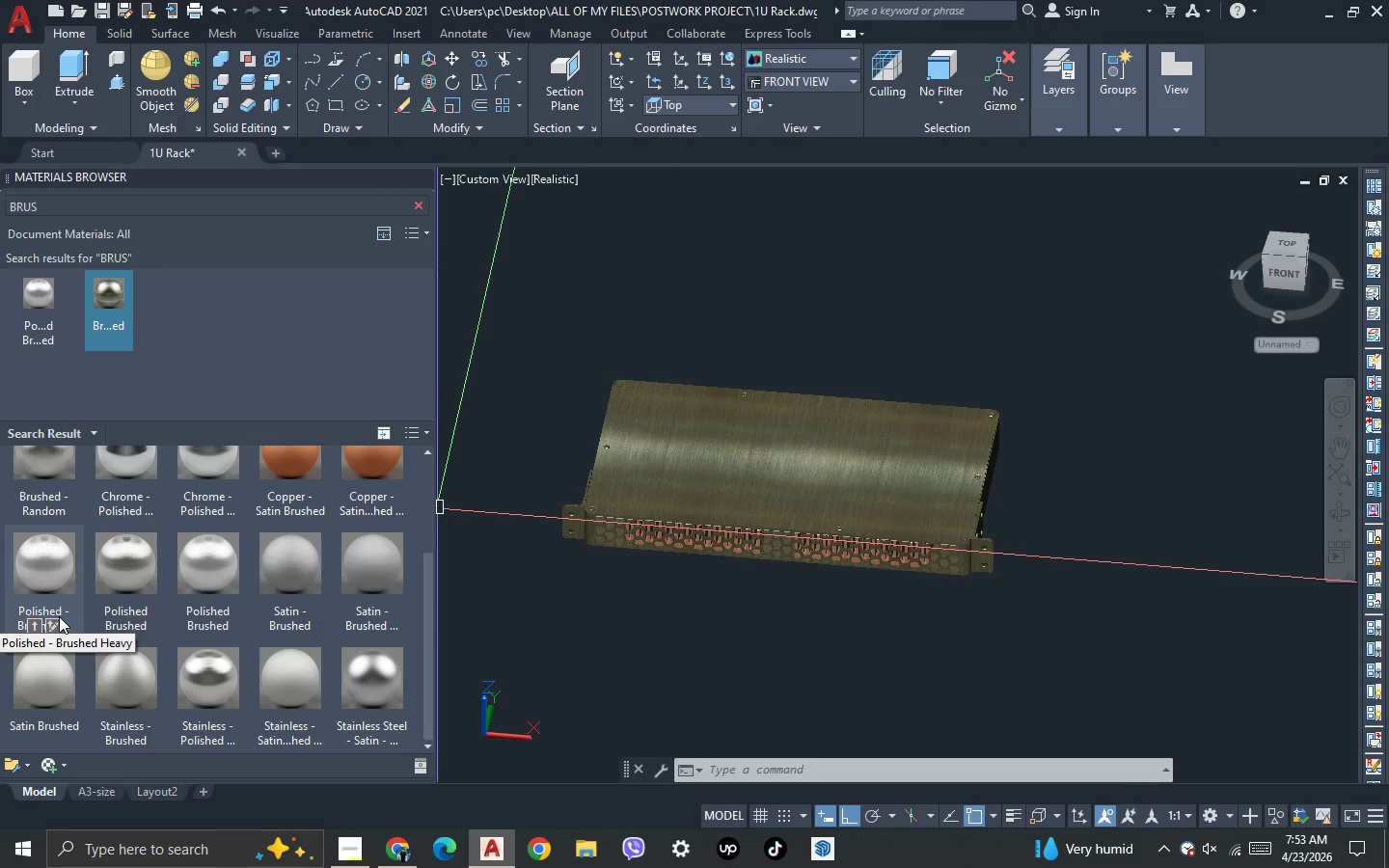 
left_click([43, 622])
 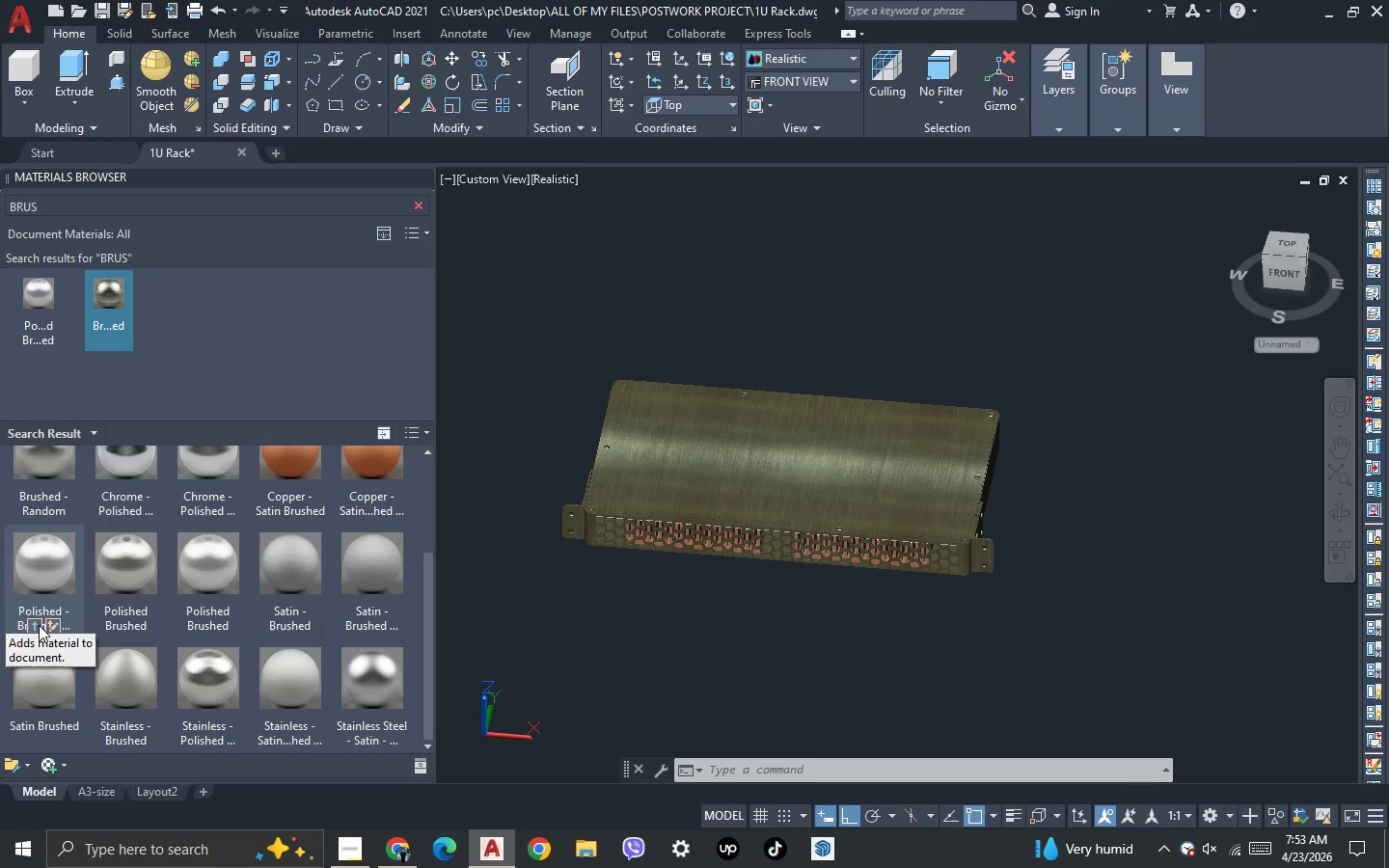 
left_click([38, 625])
 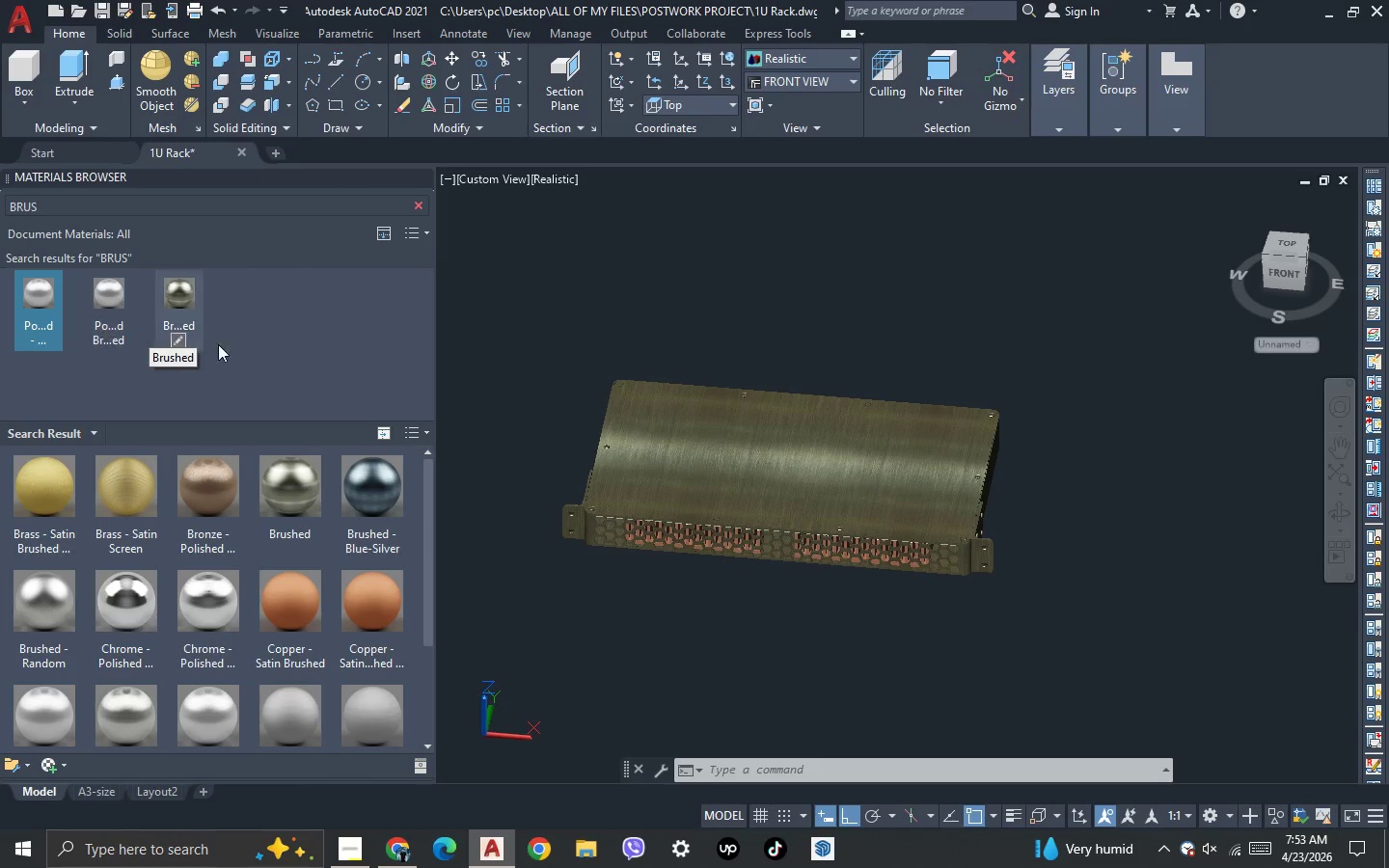 
left_click([674, 429])
 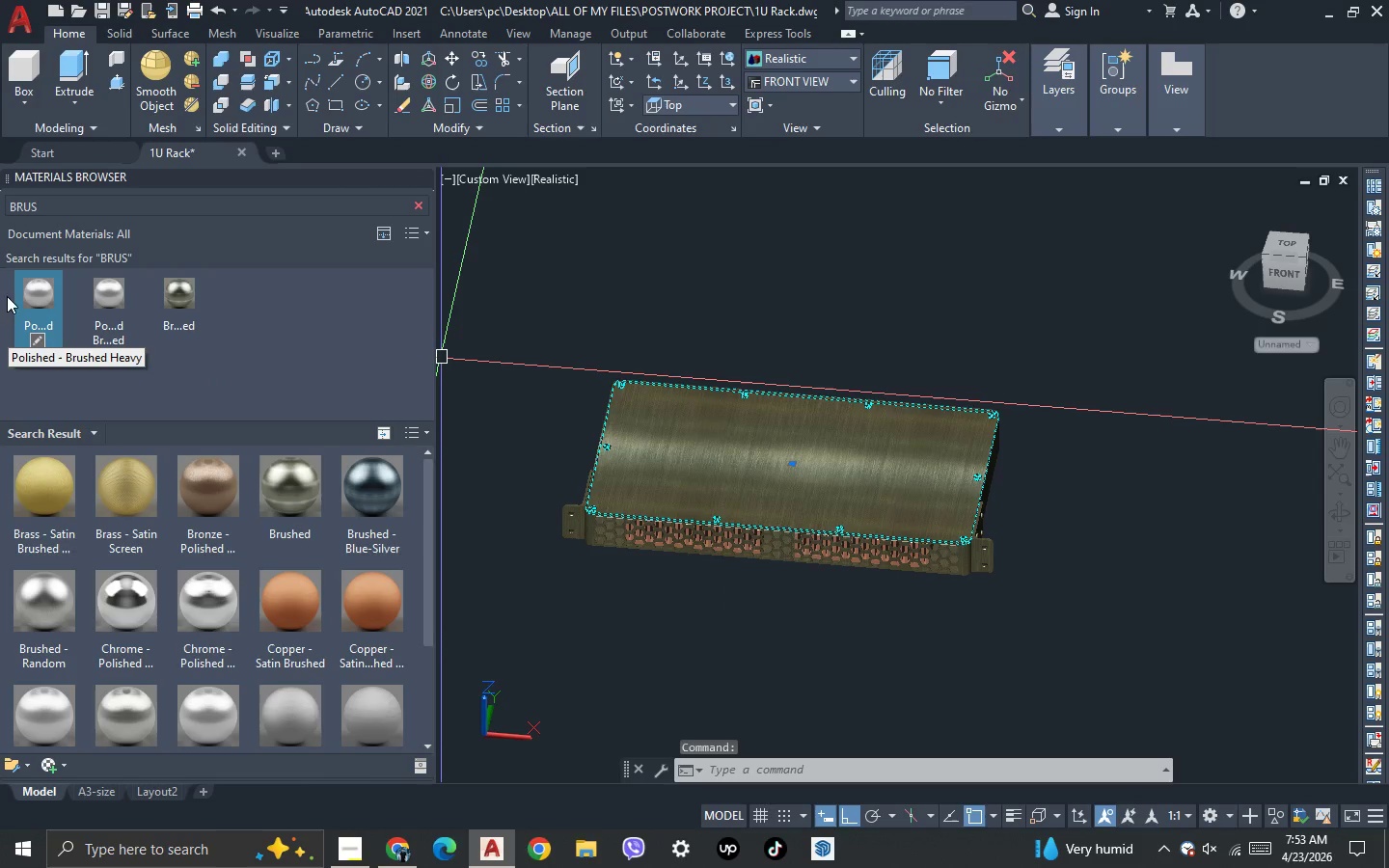 
left_click([32, 288])
 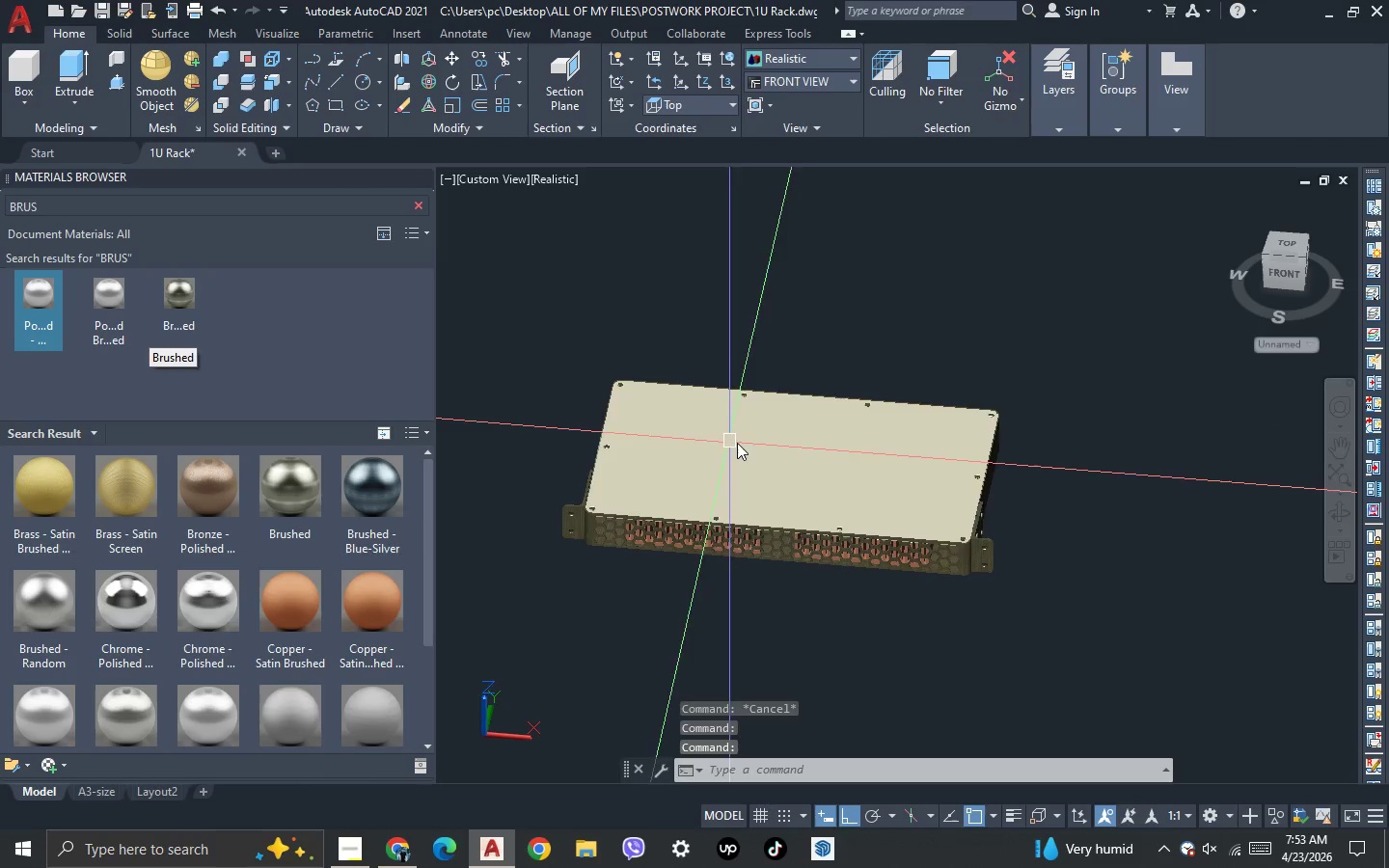 
scroll: coordinate [628, 546], scroll_direction: up, amount: 4.0
 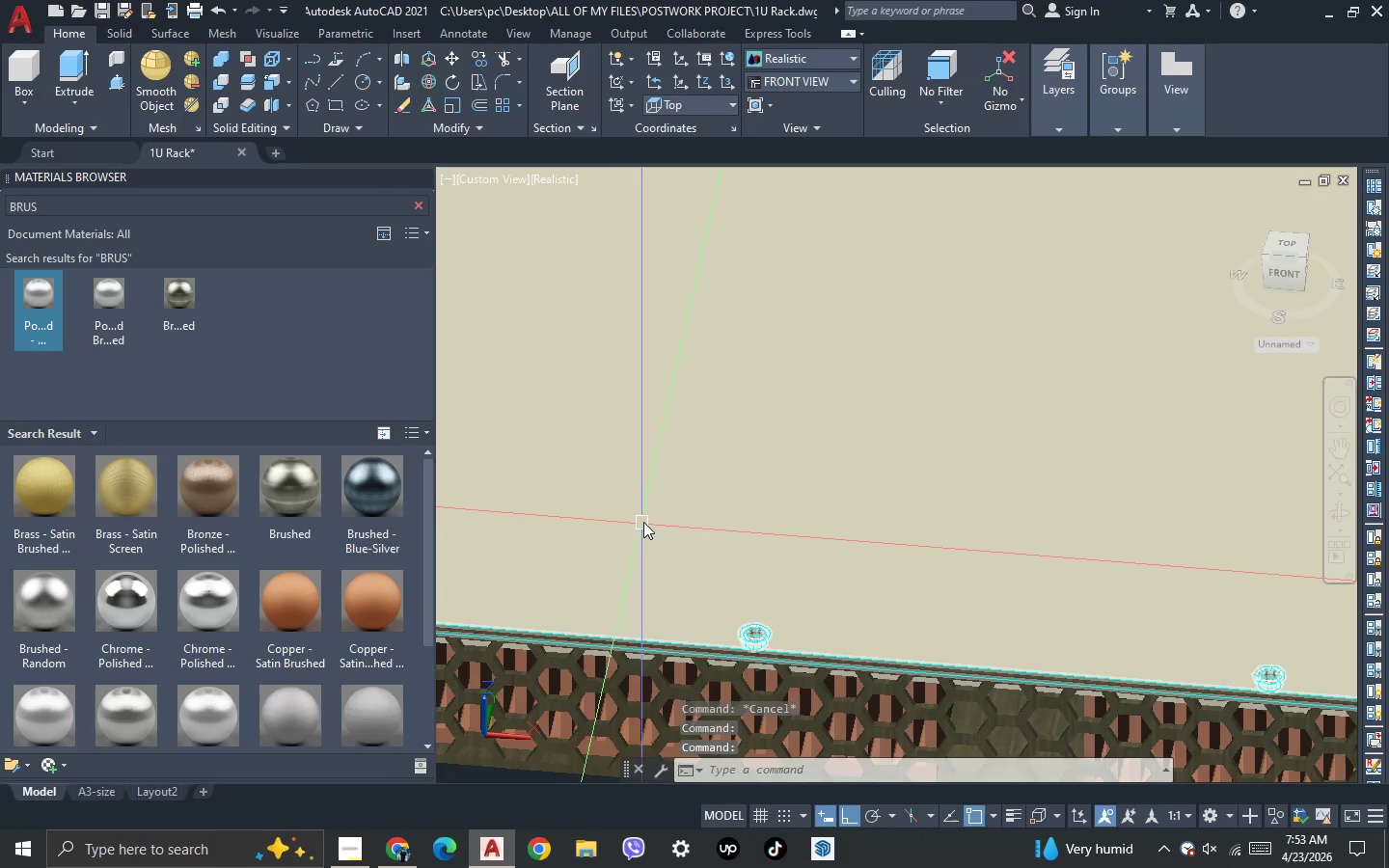 
scroll: coordinate [644, 522], scroll_direction: down, amount: 2.0
 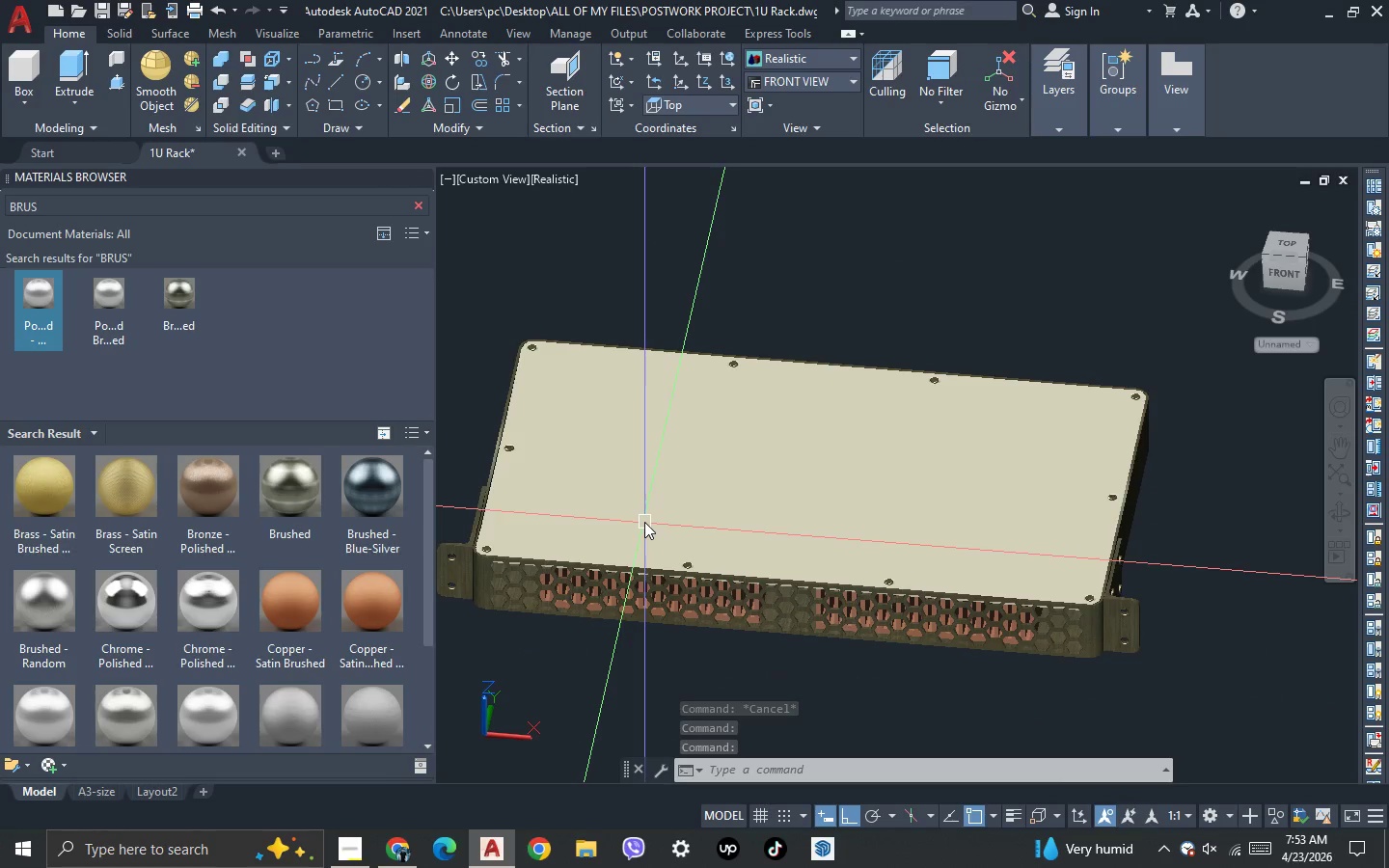 
left_click([644, 522])
 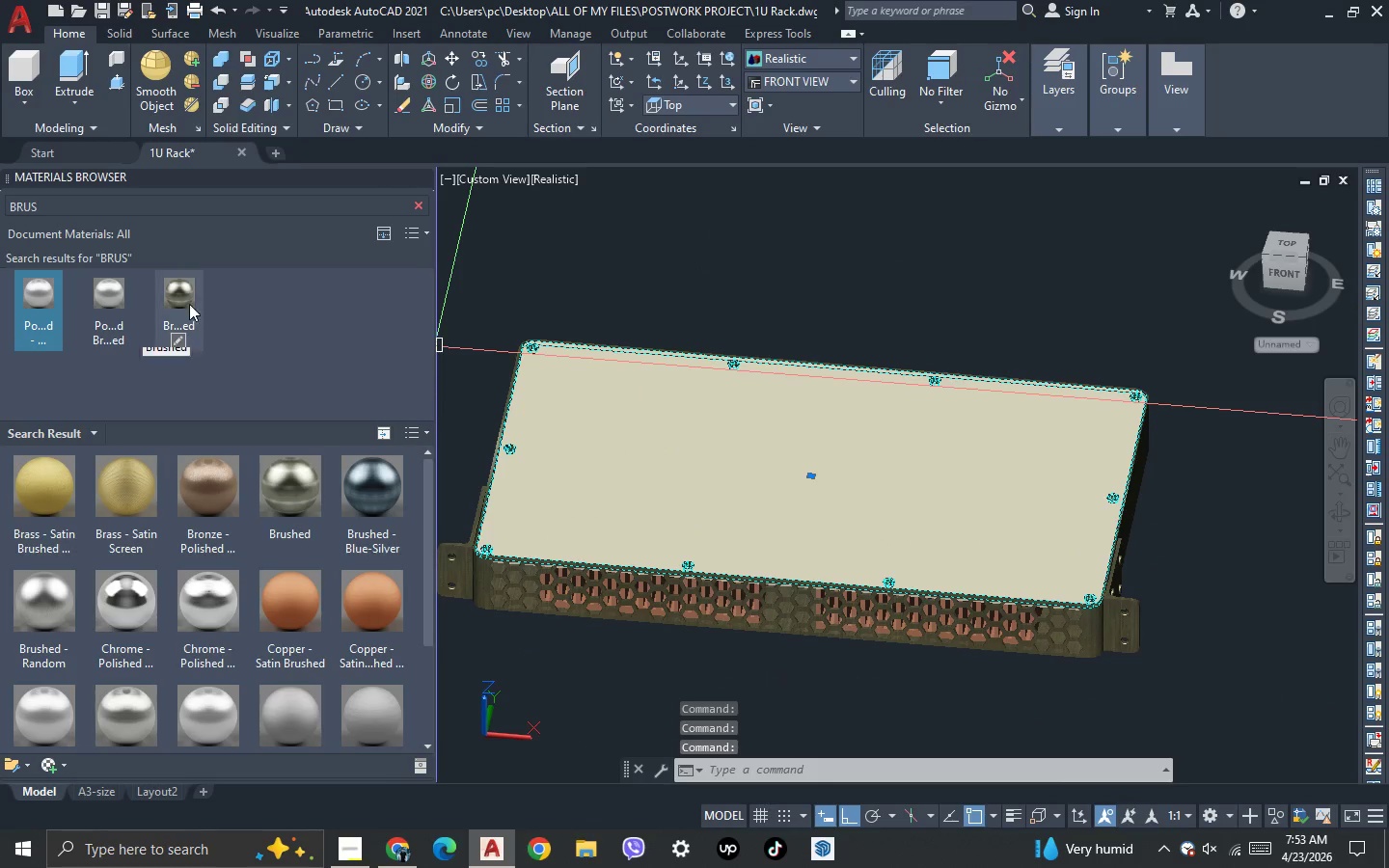 
left_click([179, 299])
 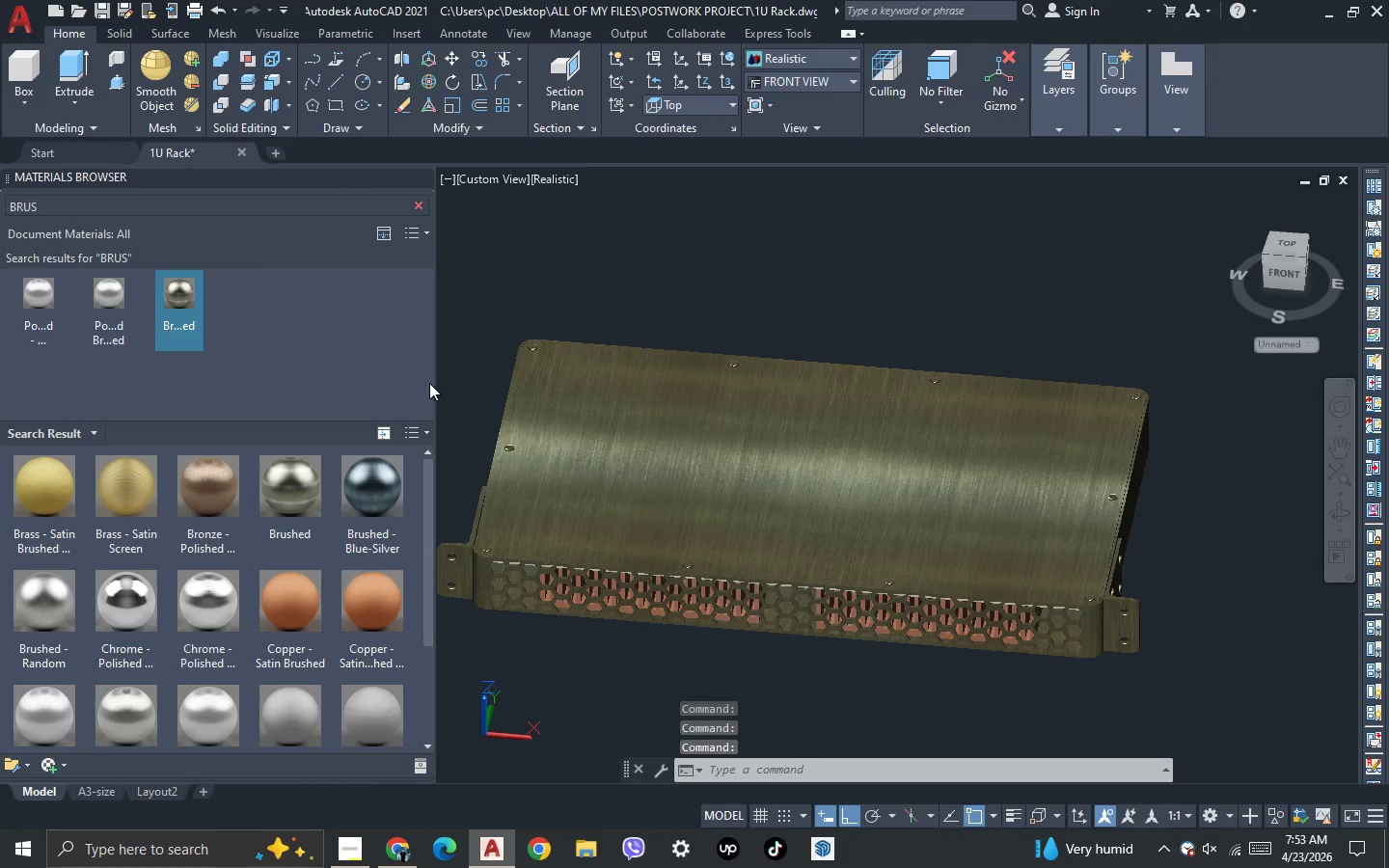 
scroll: coordinate [308, 564], scroll_direction: down, amount: 3.0
 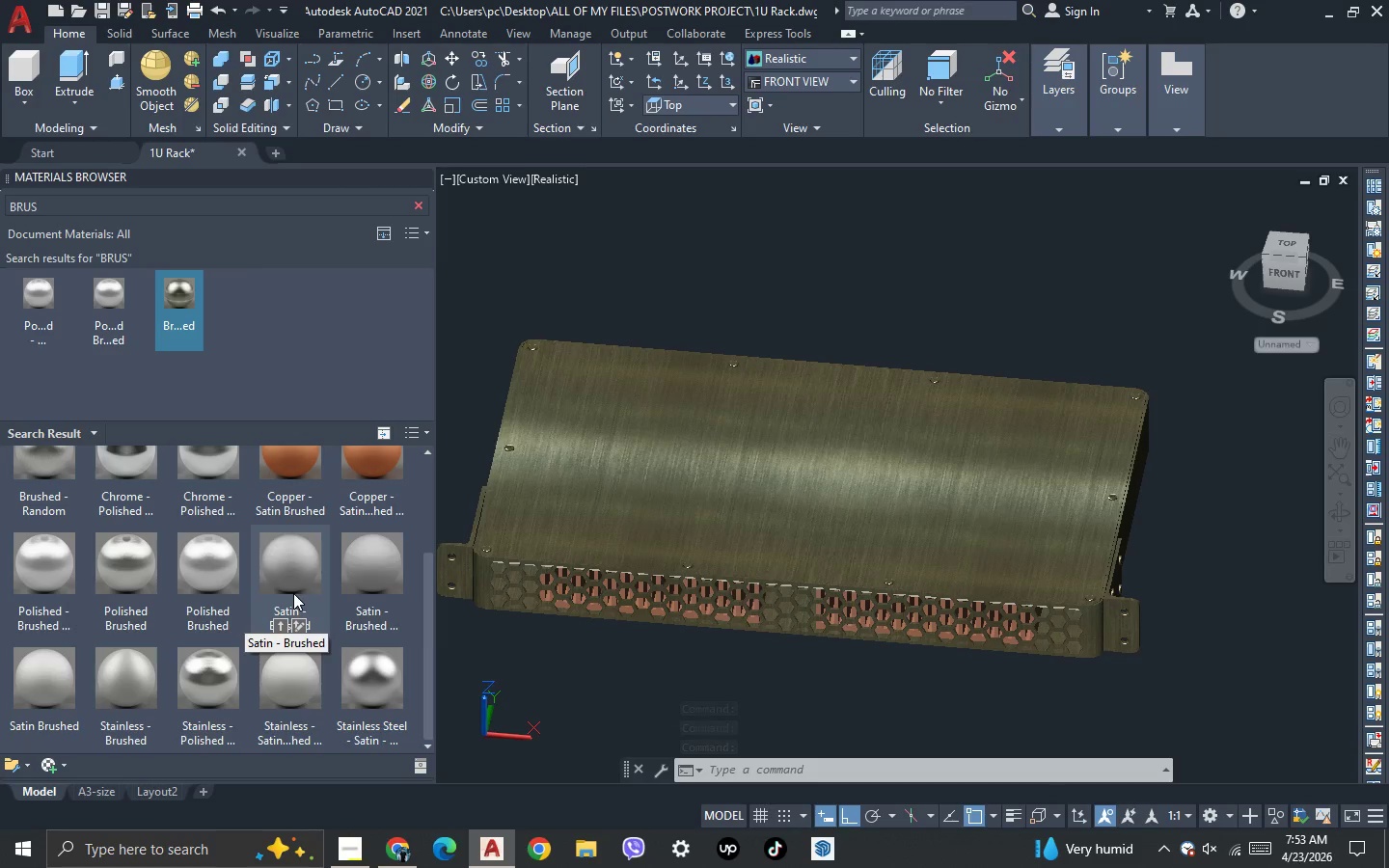 
scroll: coordinate [293, 593], scroll_direction: up, amount: 3.0
 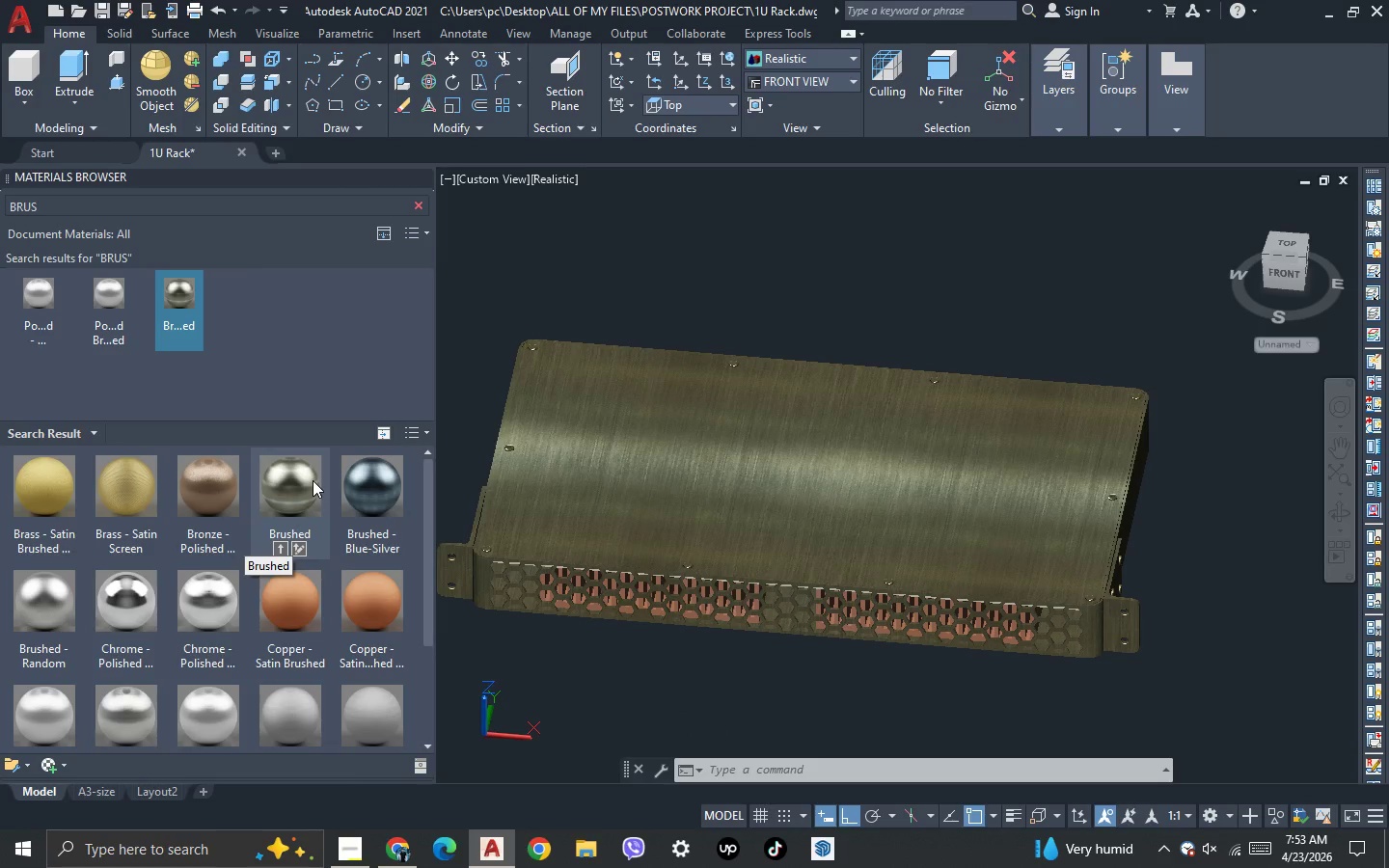 
scroll: coordinate [313, 480], scroll_direction: down, amount: 3.0
 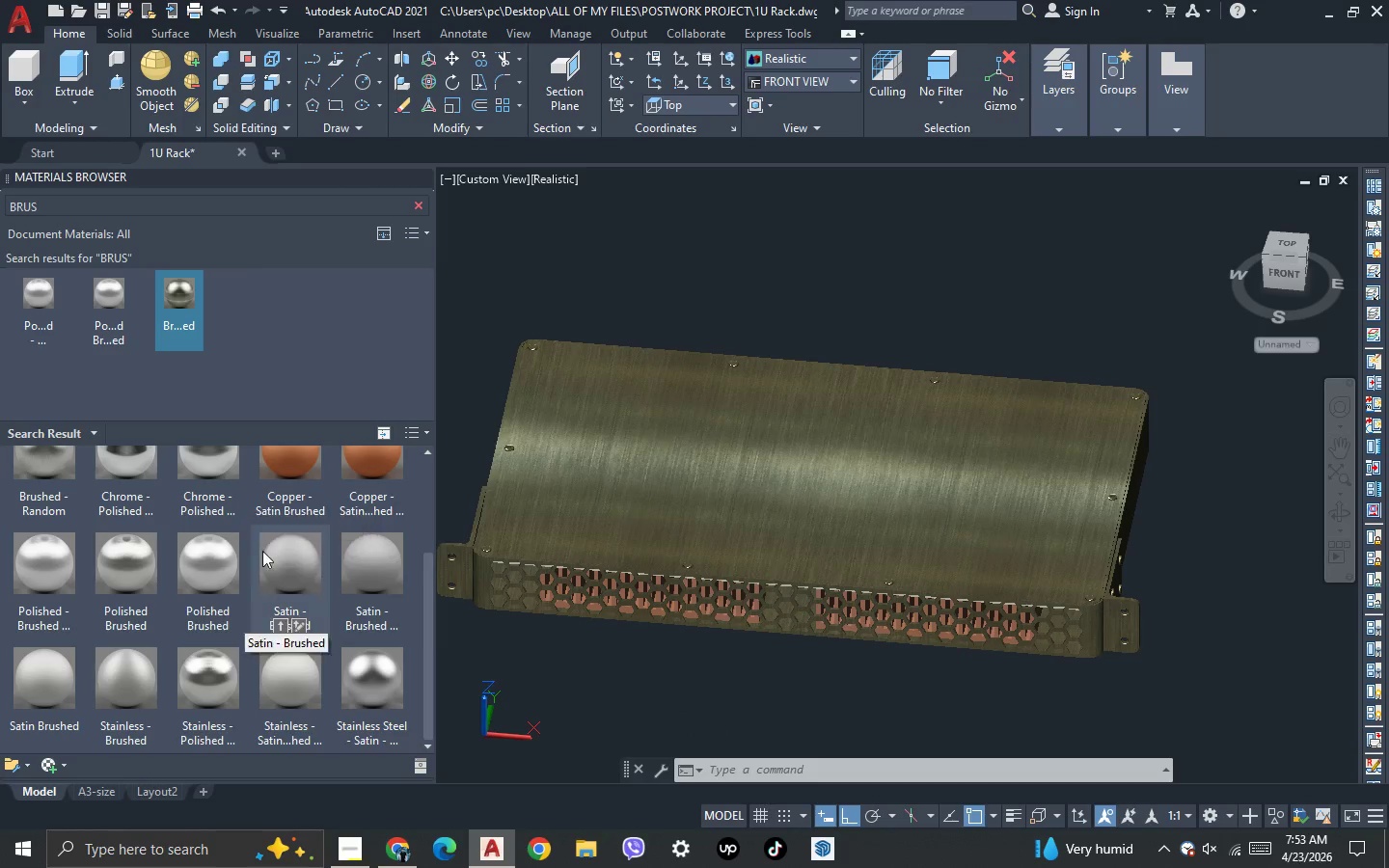 
mouse_move([237, 565])
 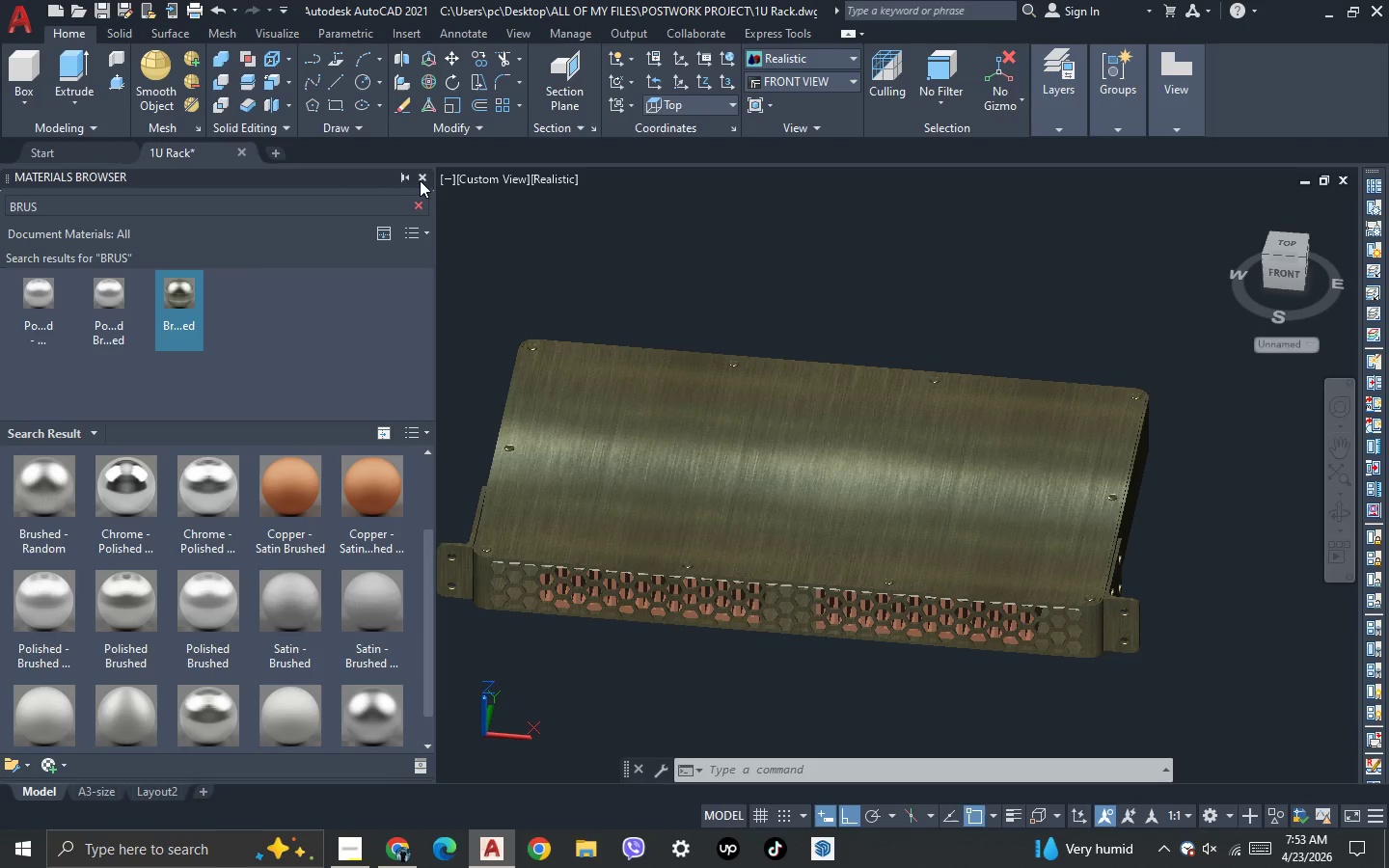 
left_click([421, 178])
 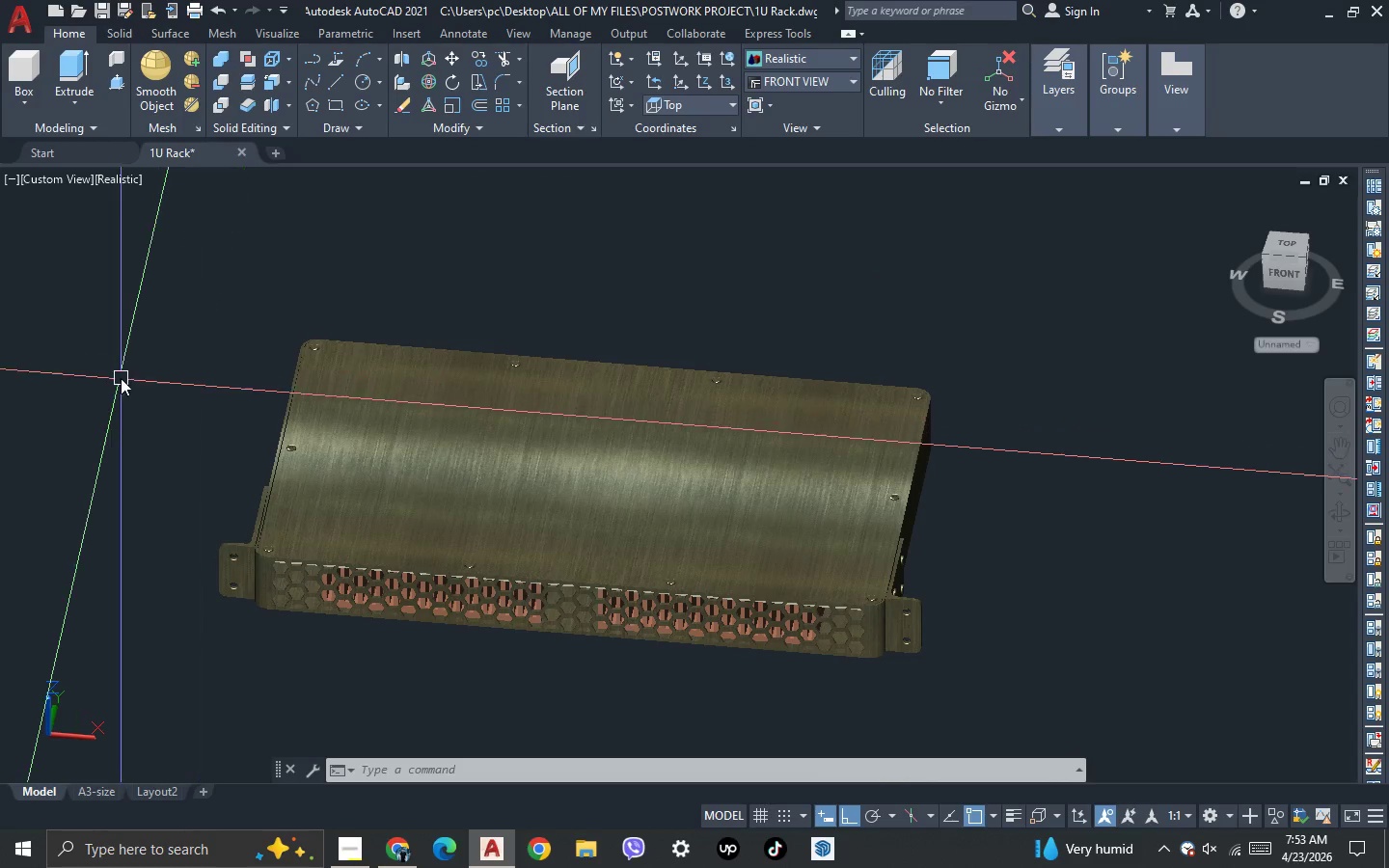 
key(Control+S)
 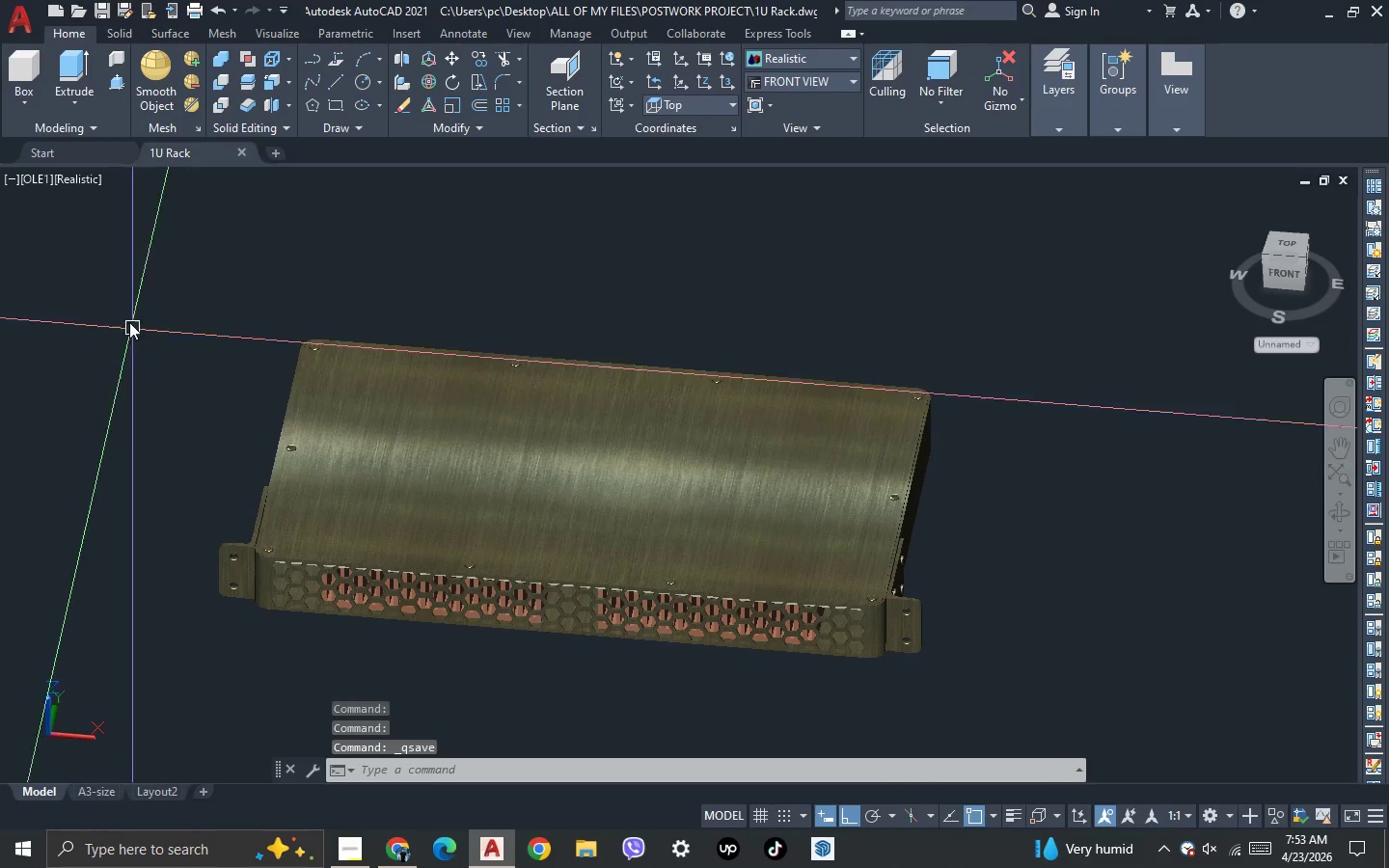 
left_click([47, 184])
 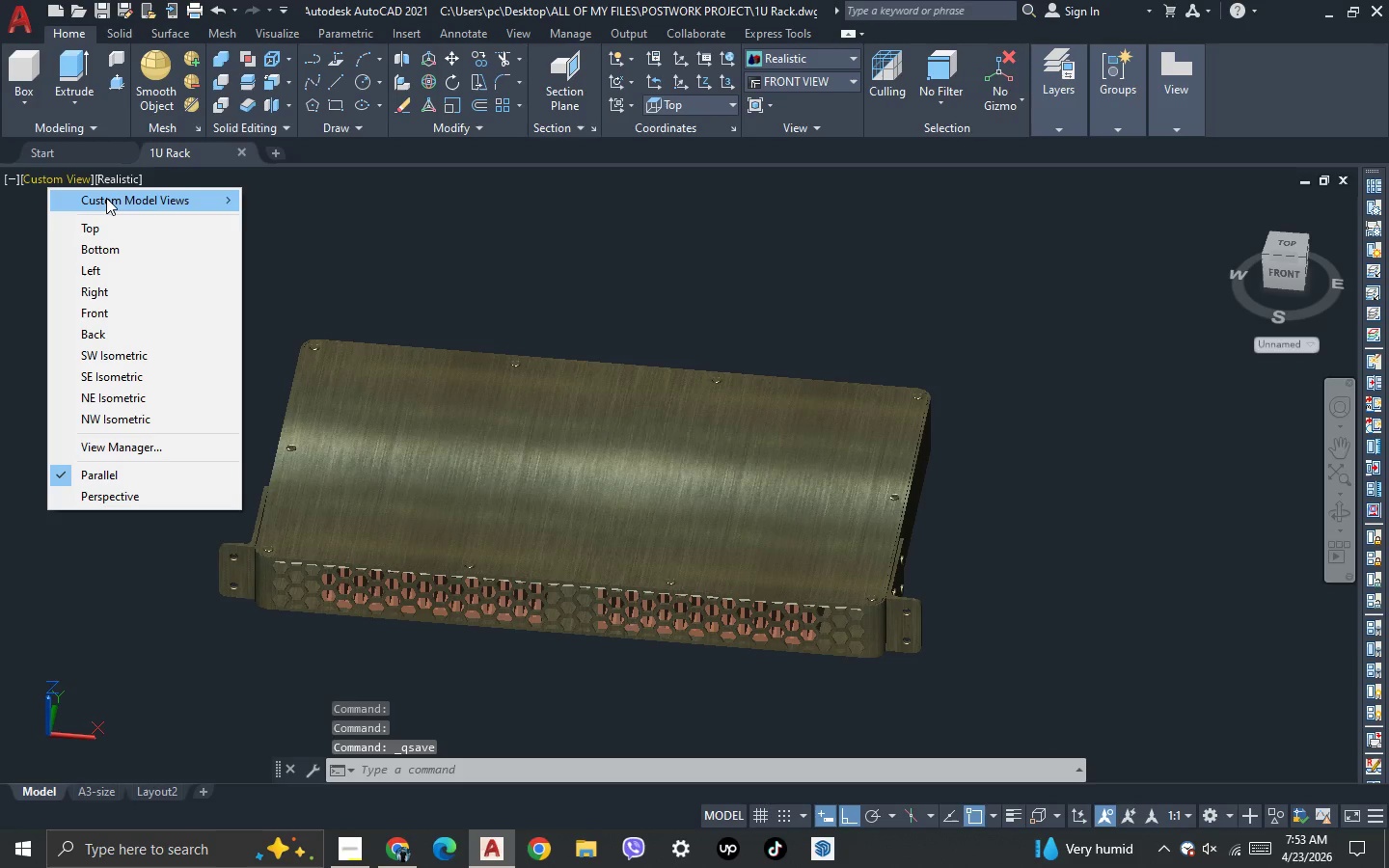 
left_click([107, 198])
 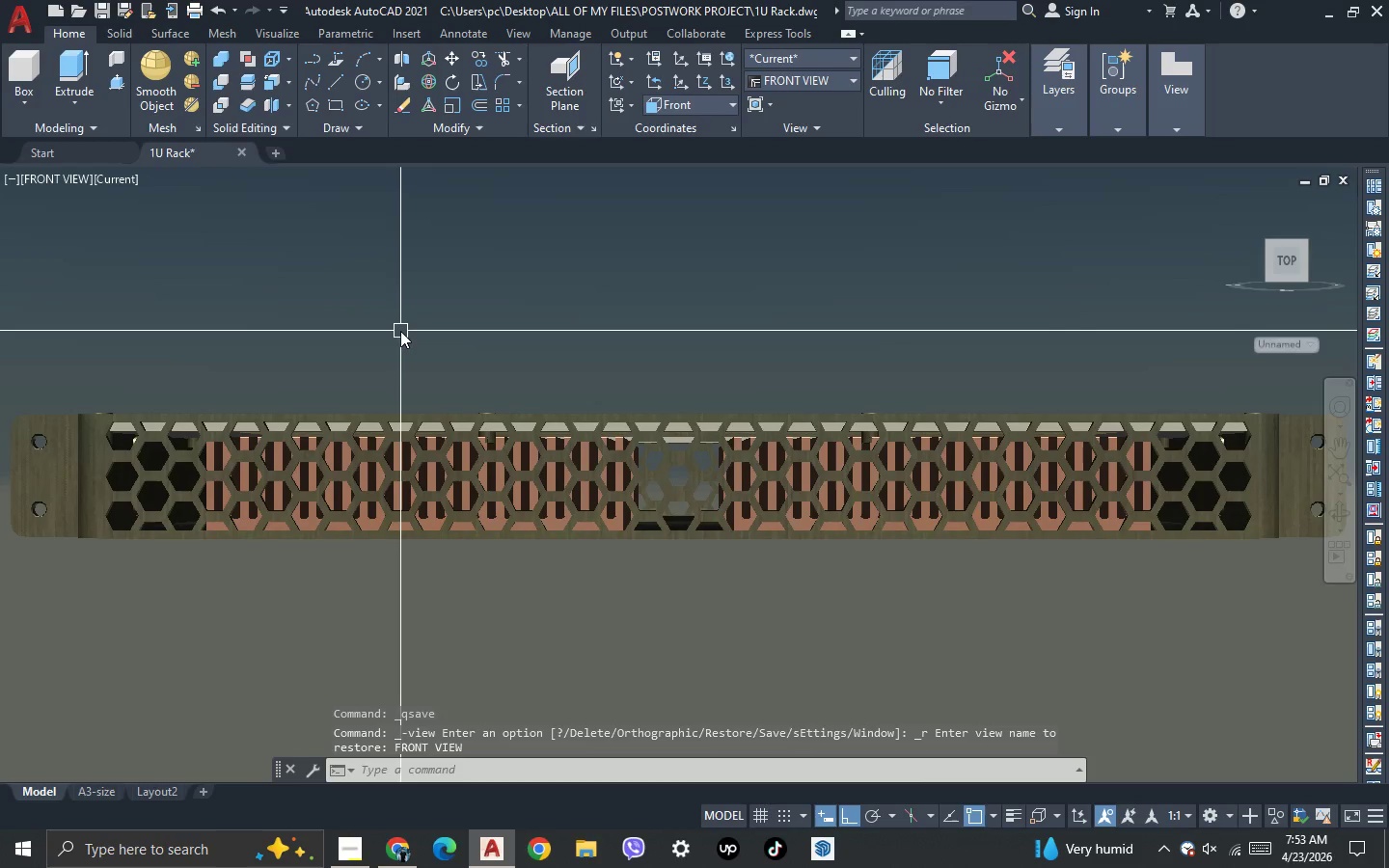 
wait(5.3)
 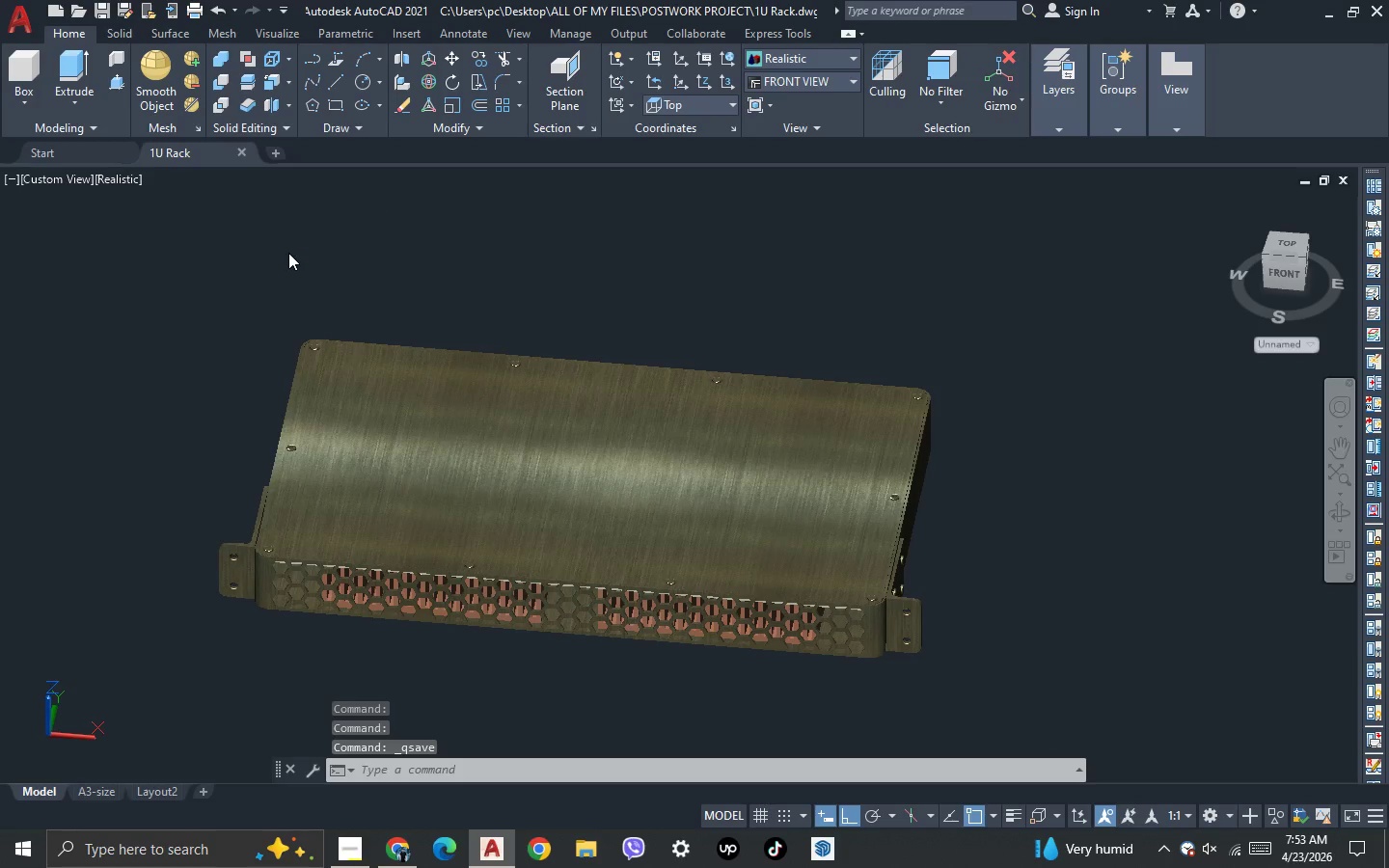 
type(RR)
key(NumpadEnter)
 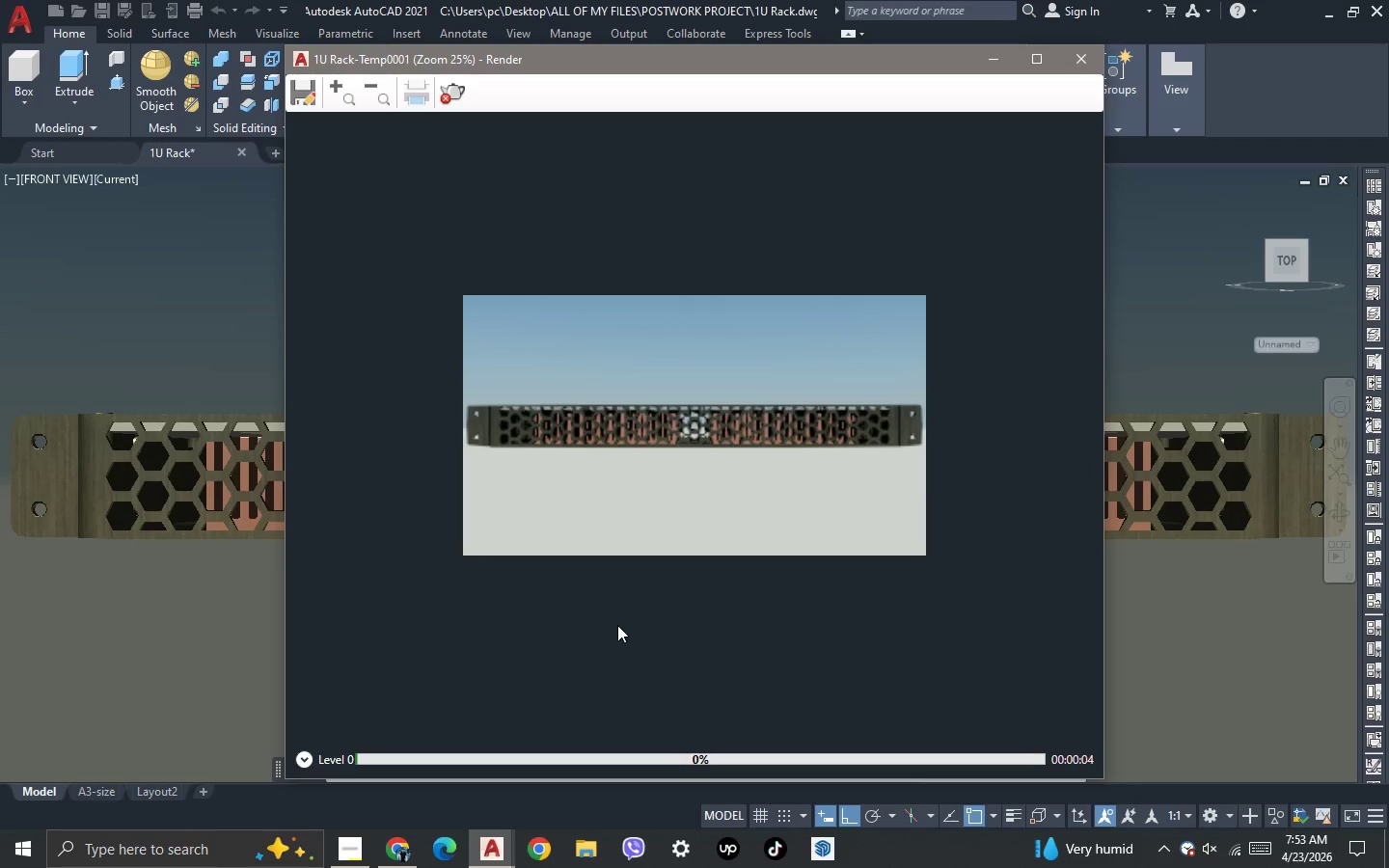 
wait(10.33)
 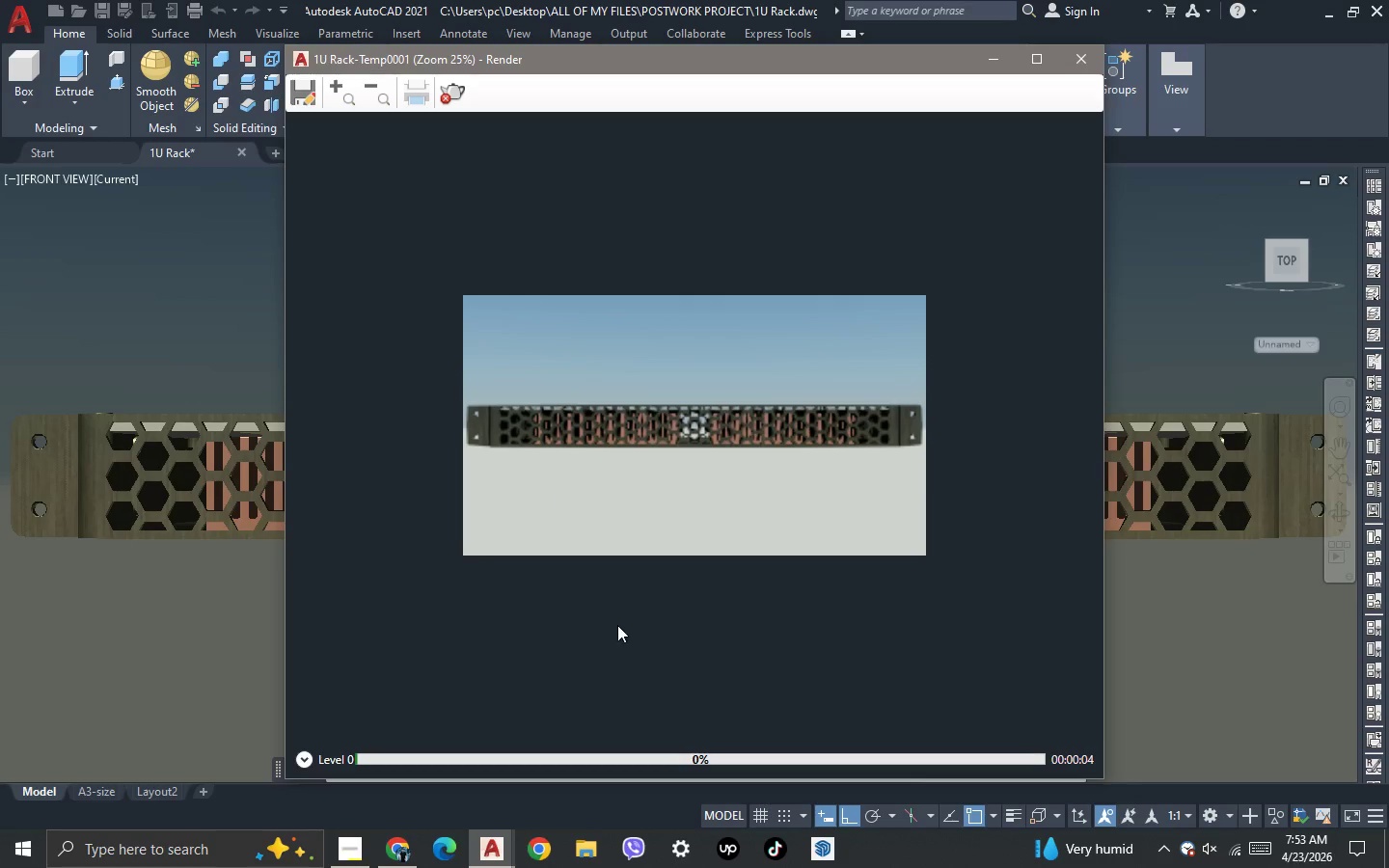 
scroll: coordinate [686, 475], scroll_direction: up, amount: 1.0
 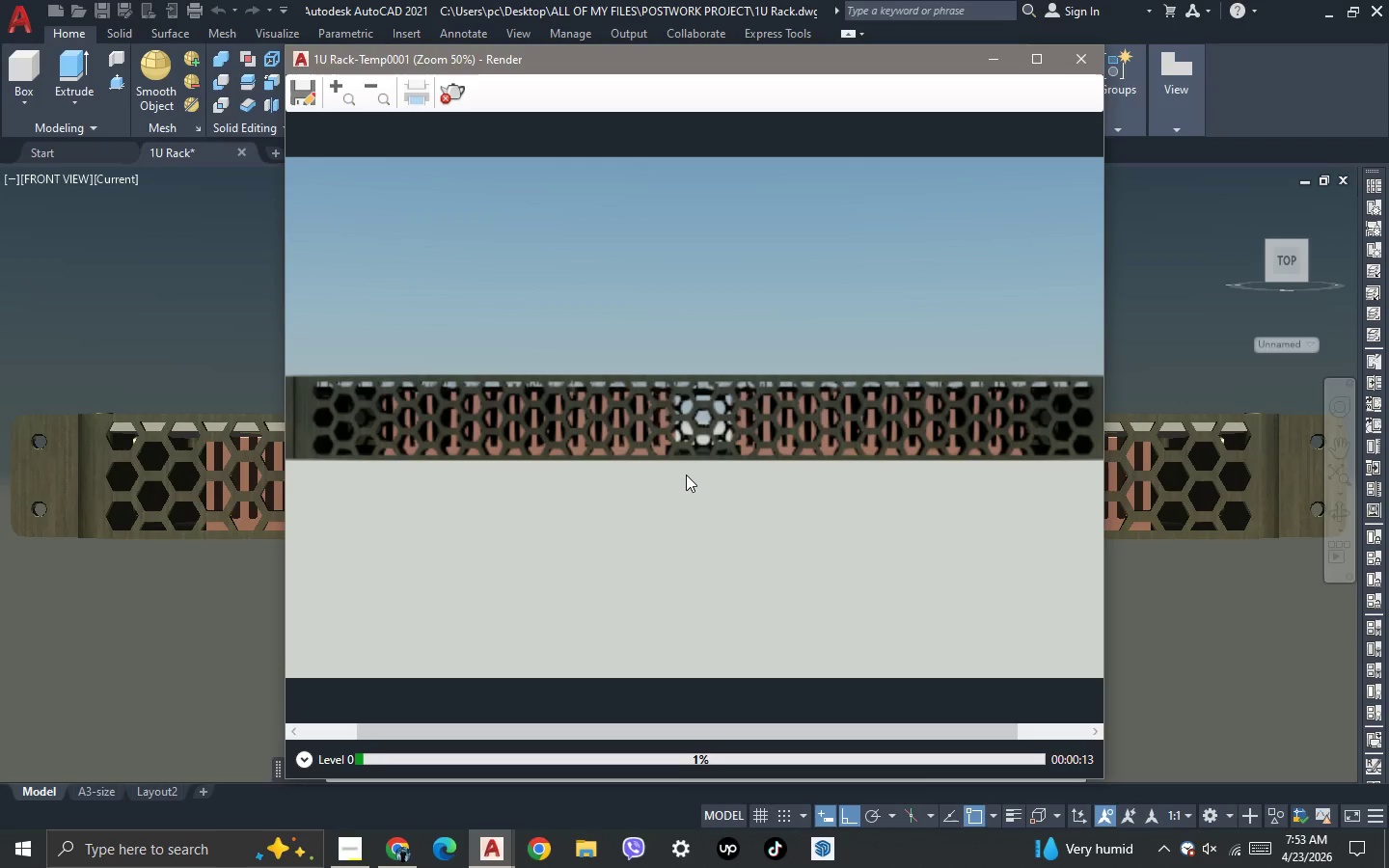 
scroll: coordinate [683, 477], scroll_direction: down, amount: 1.0
 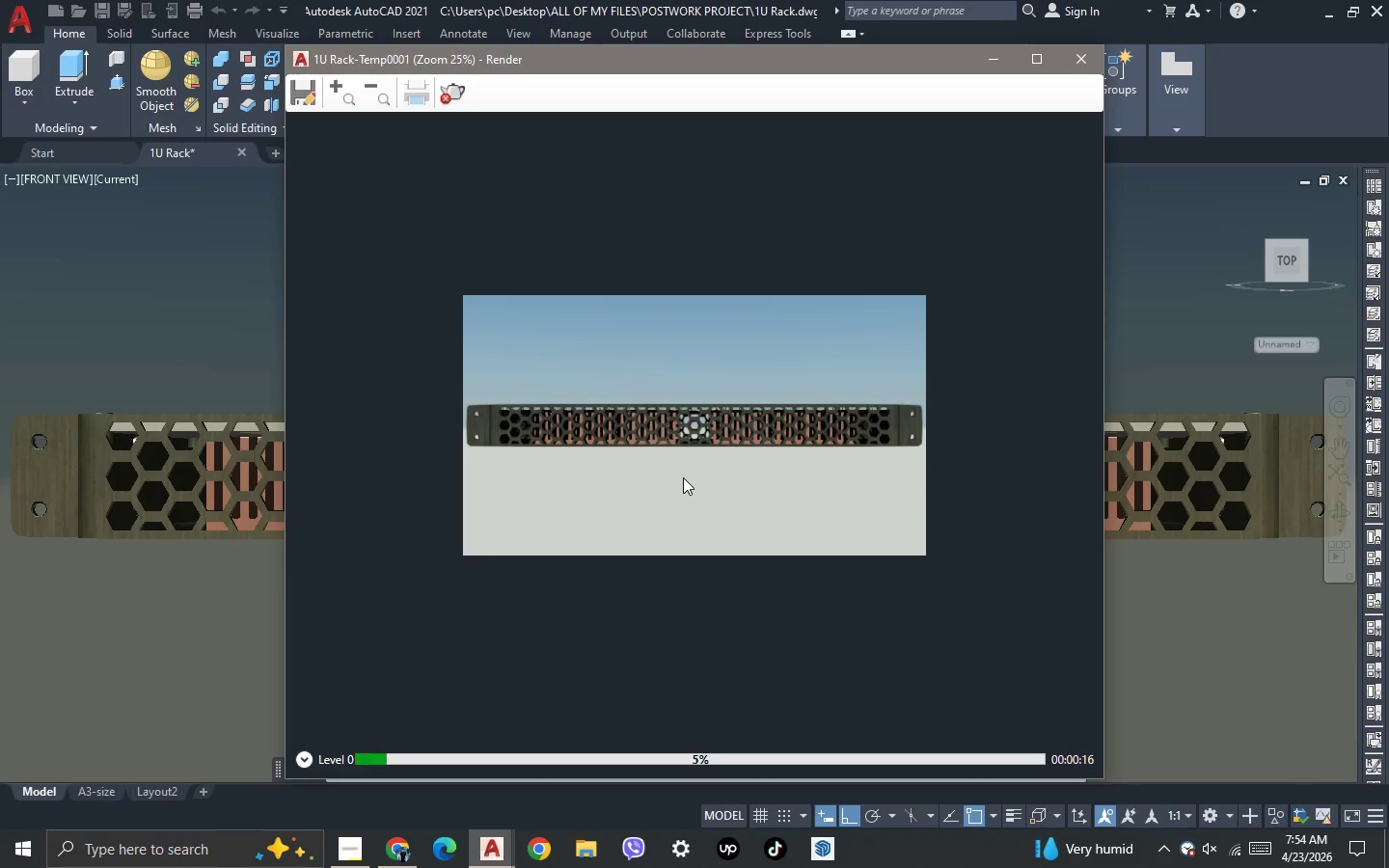 
scroll: coordinate [672, 434], scroll_direction: up, amount: 2.0
 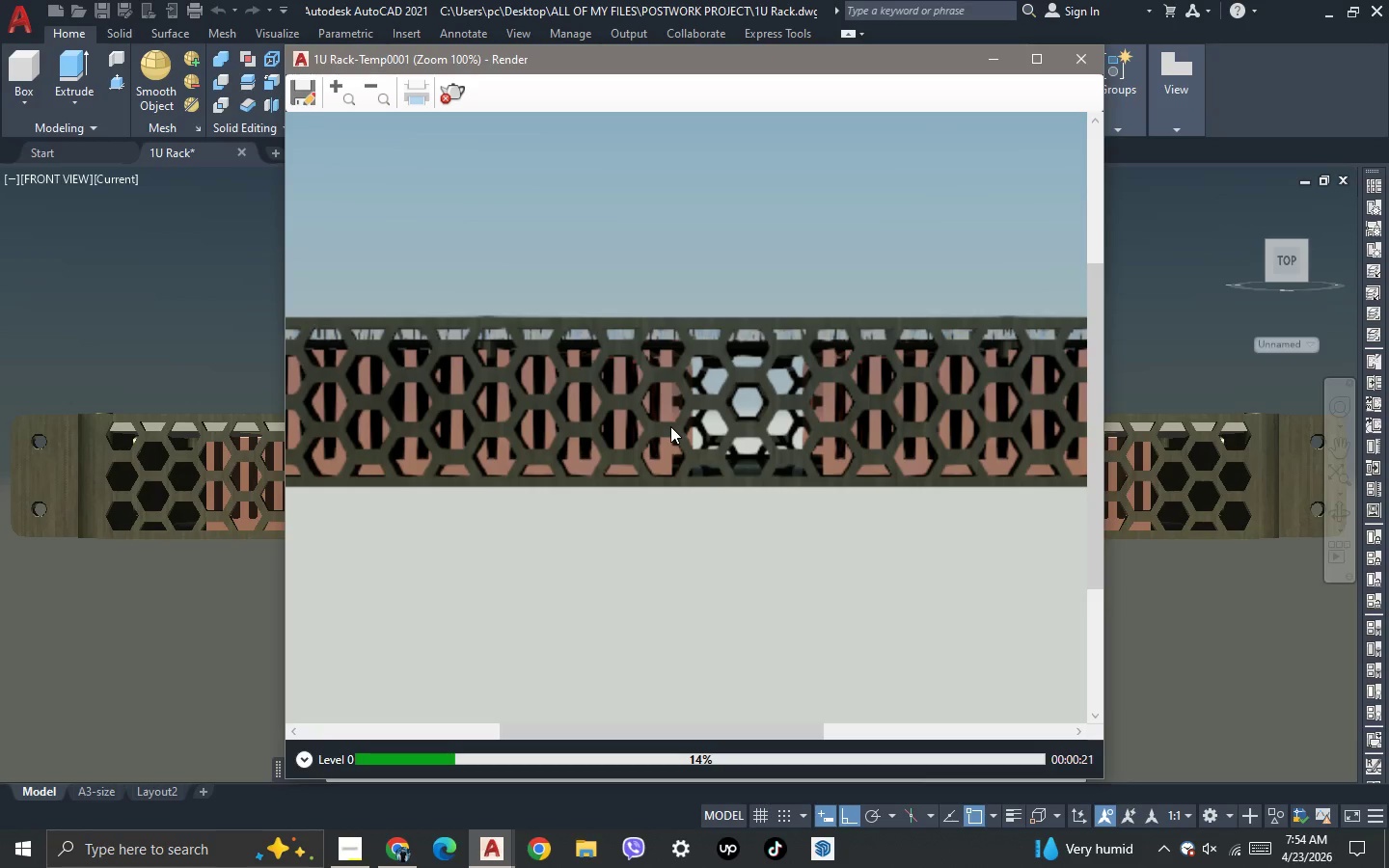 
scroll: coordinate [670, 426], scroll_direction: down, amount: 1.0
 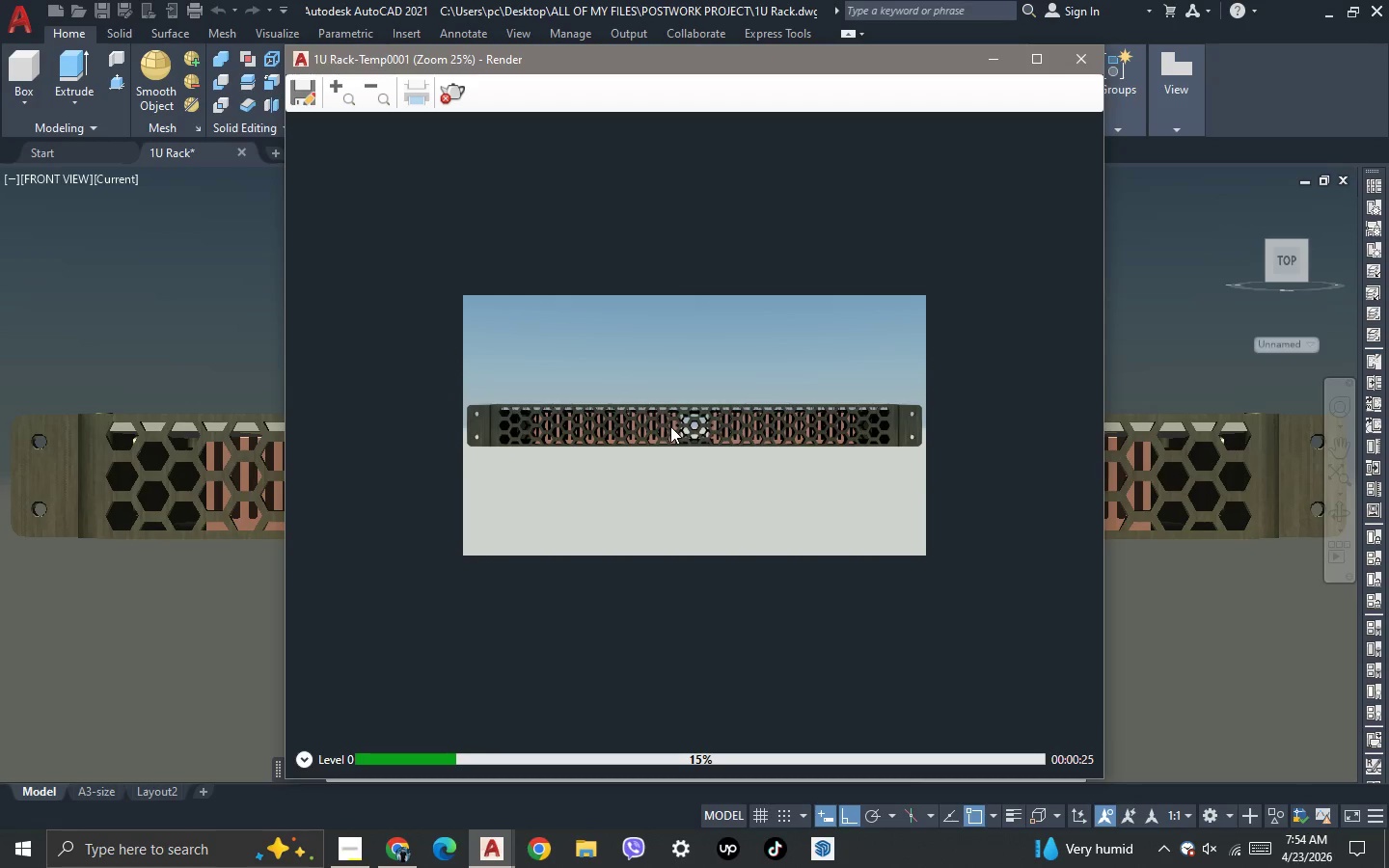 
scroll: coordinate [670, 426], scroll_direction: none, amount: 0.0
 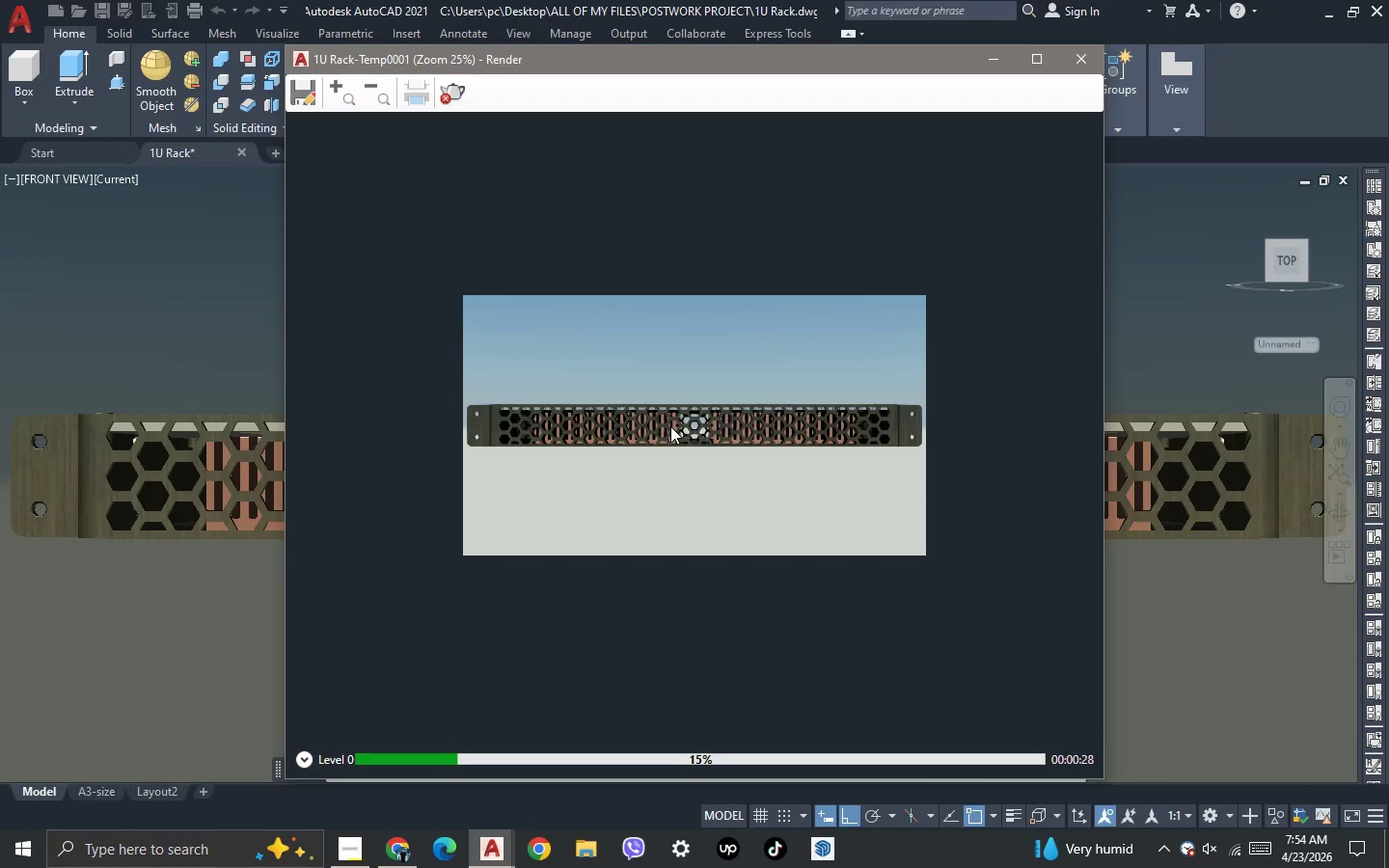 
scroll: coordinate [670, 426], scroll_direction: up, amount: 1.0
 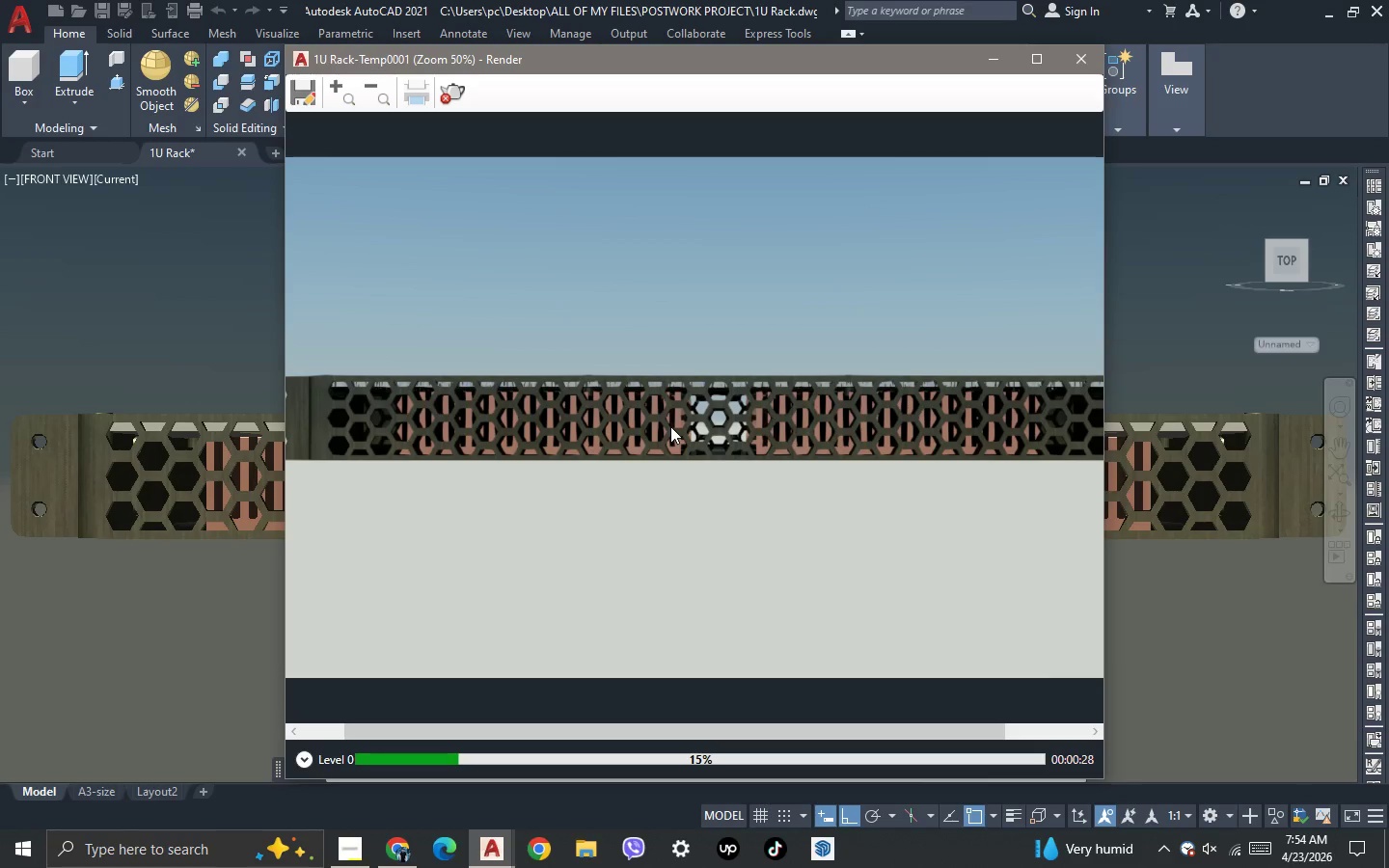 
scroll: coordinate [670, 426], scroll_direction: down, amount: 1.0
 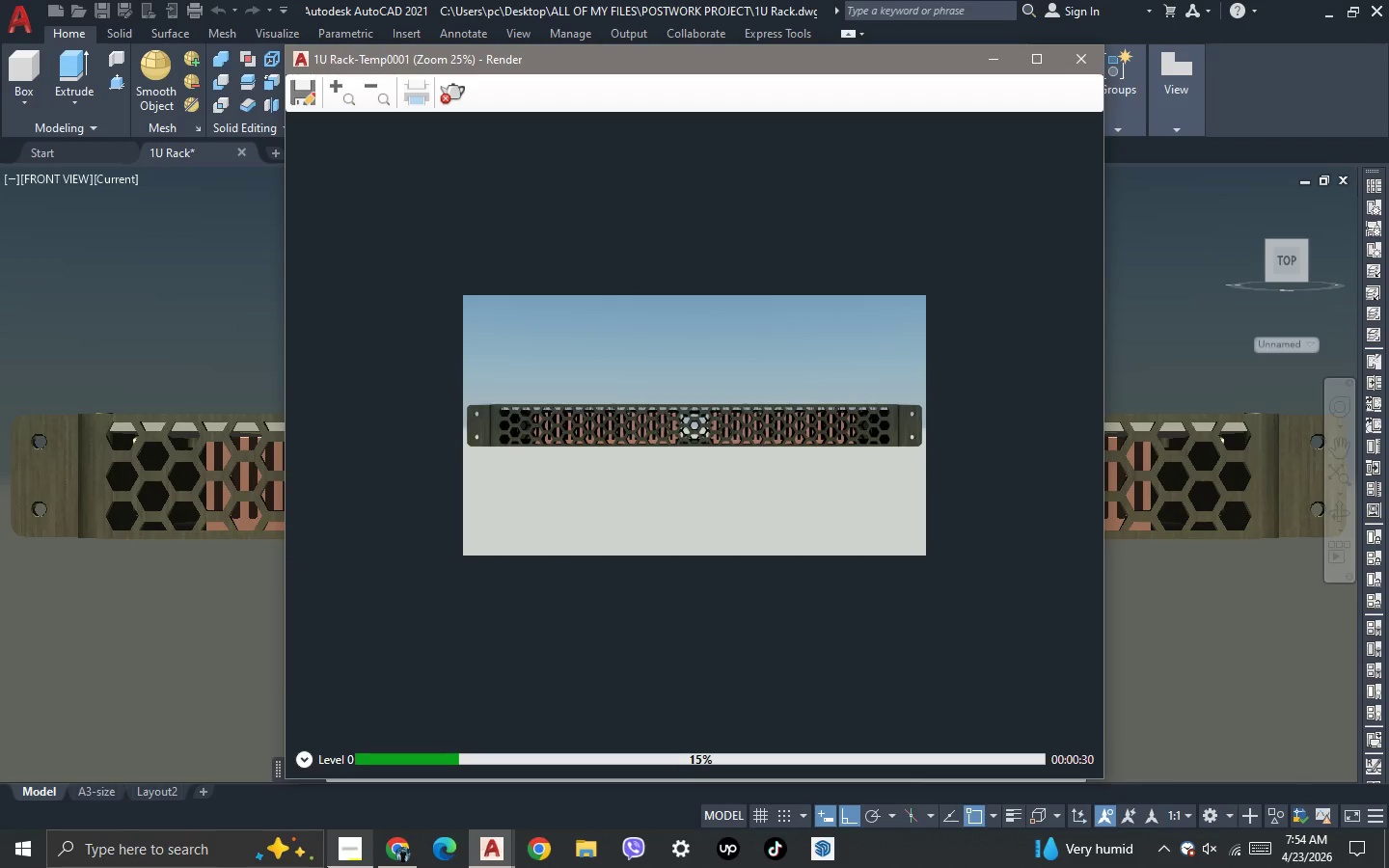 
left_click([348, 855])